 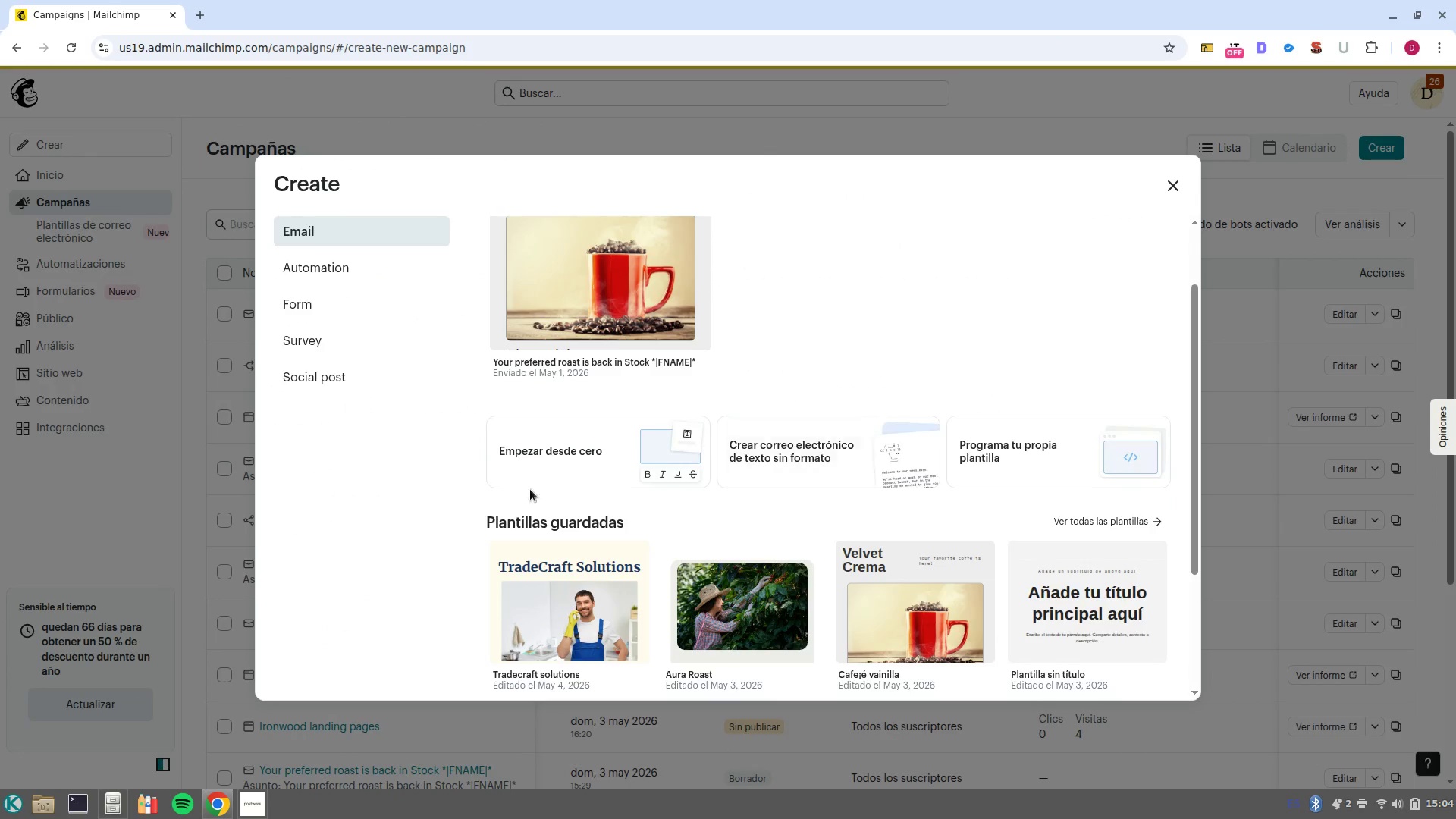 
scroll: coordinate [478, 489], scroll_direction: down, amount: 3.0
 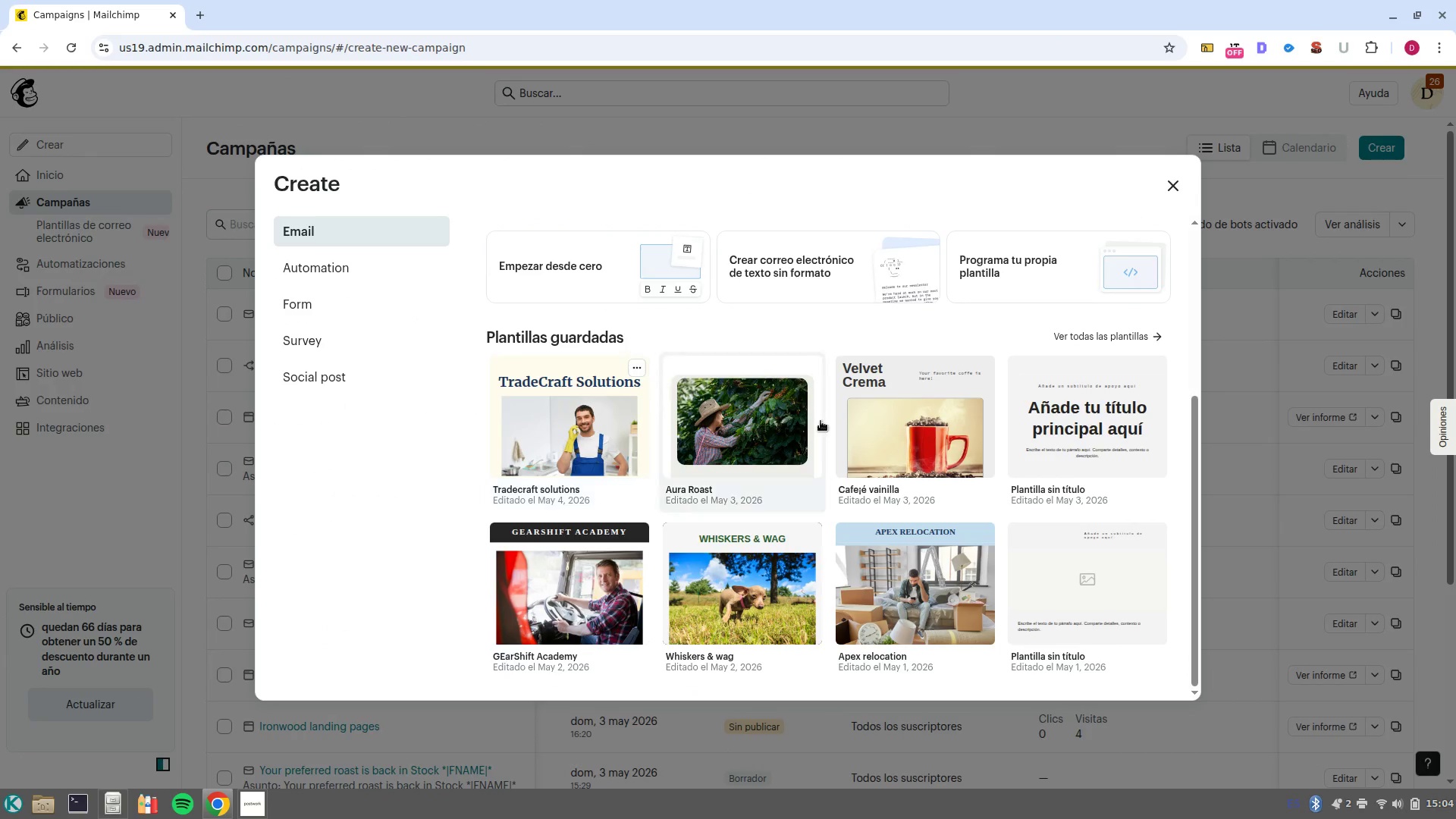 
scroll: coordinate [807, 484], scroll_direction: none, amount: 0.0
 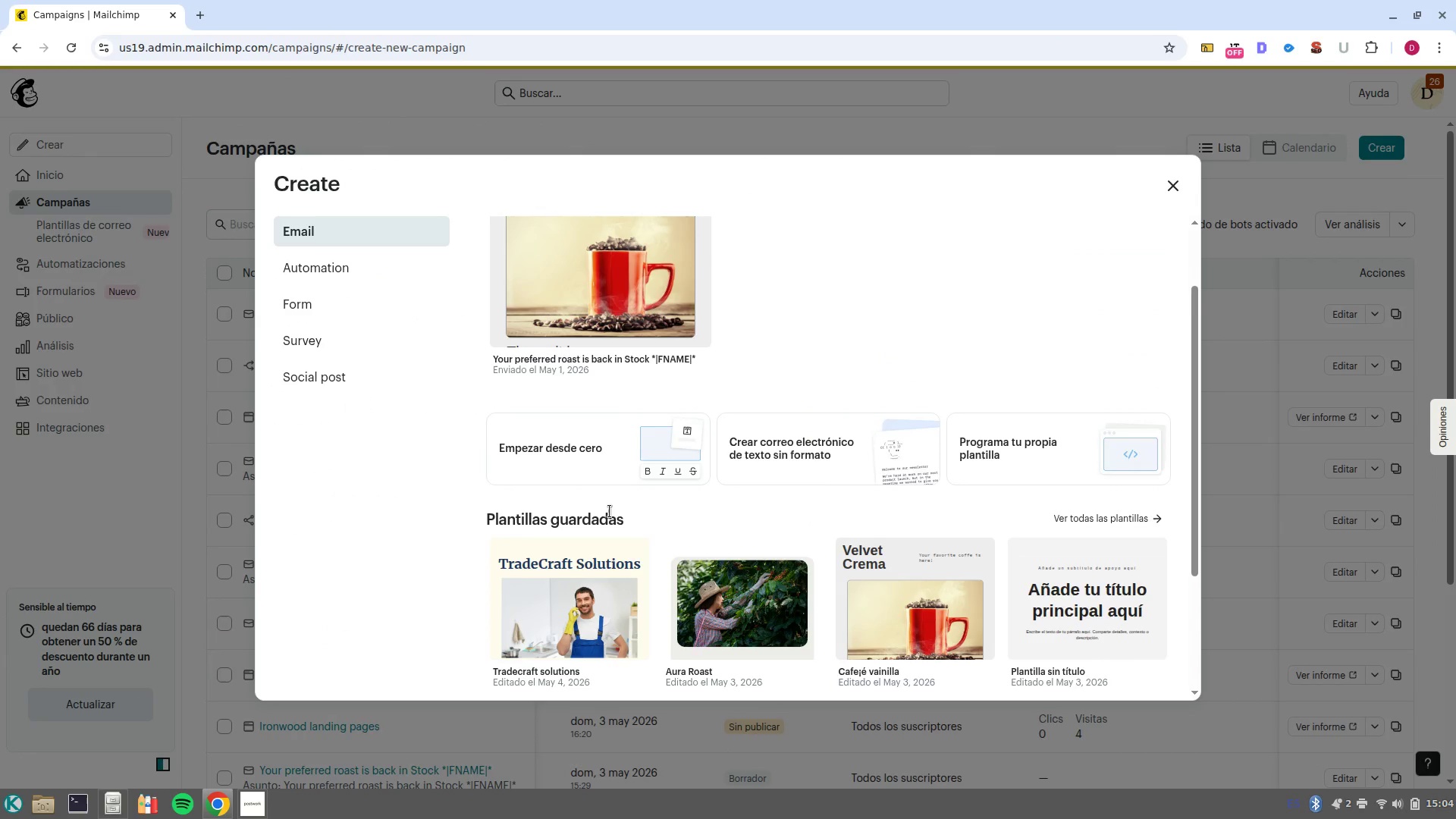 
scroll: coordinate [613, 515], scroll_direction: down, amount: 1.0
 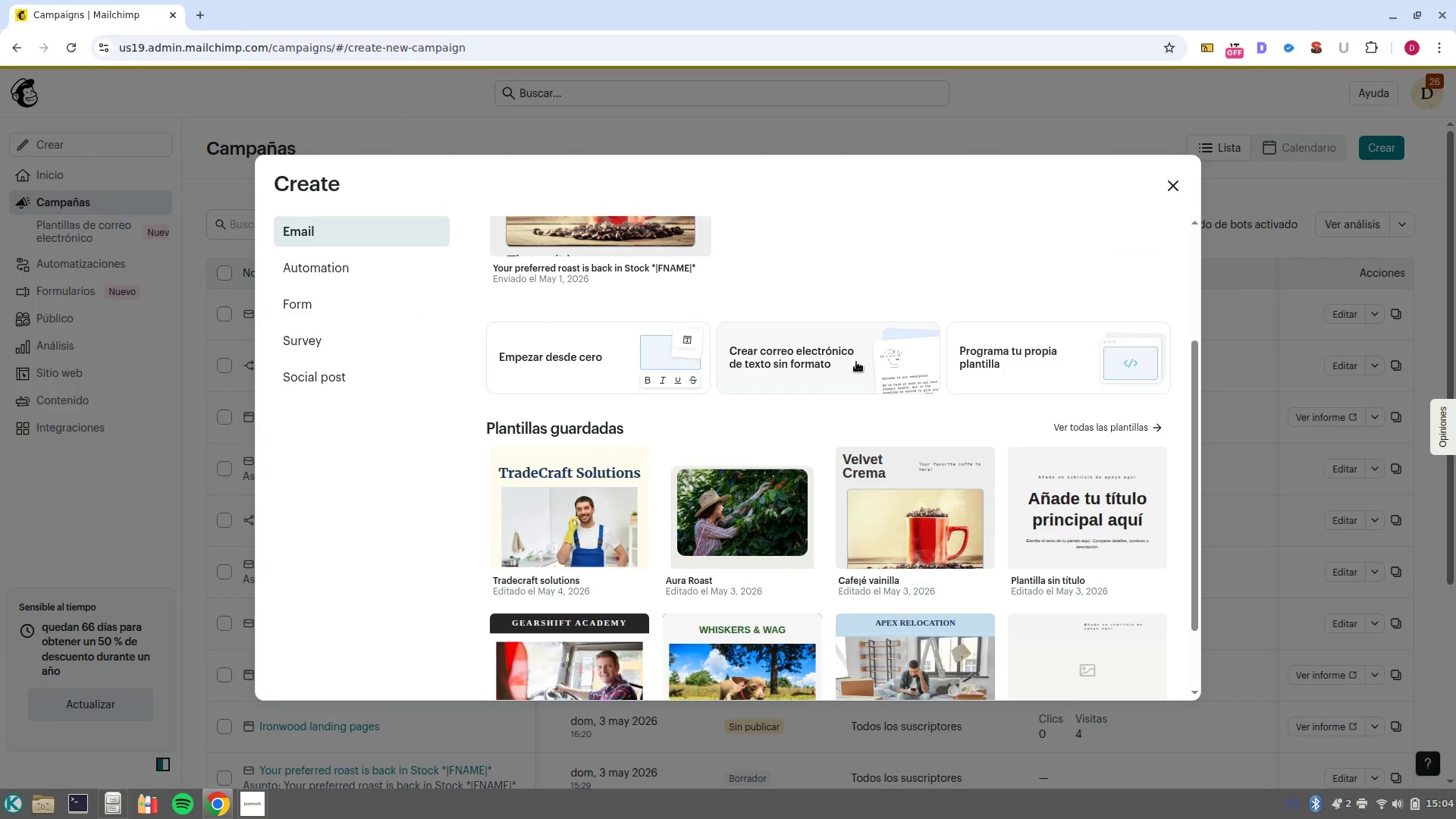 
wait(6.95)
 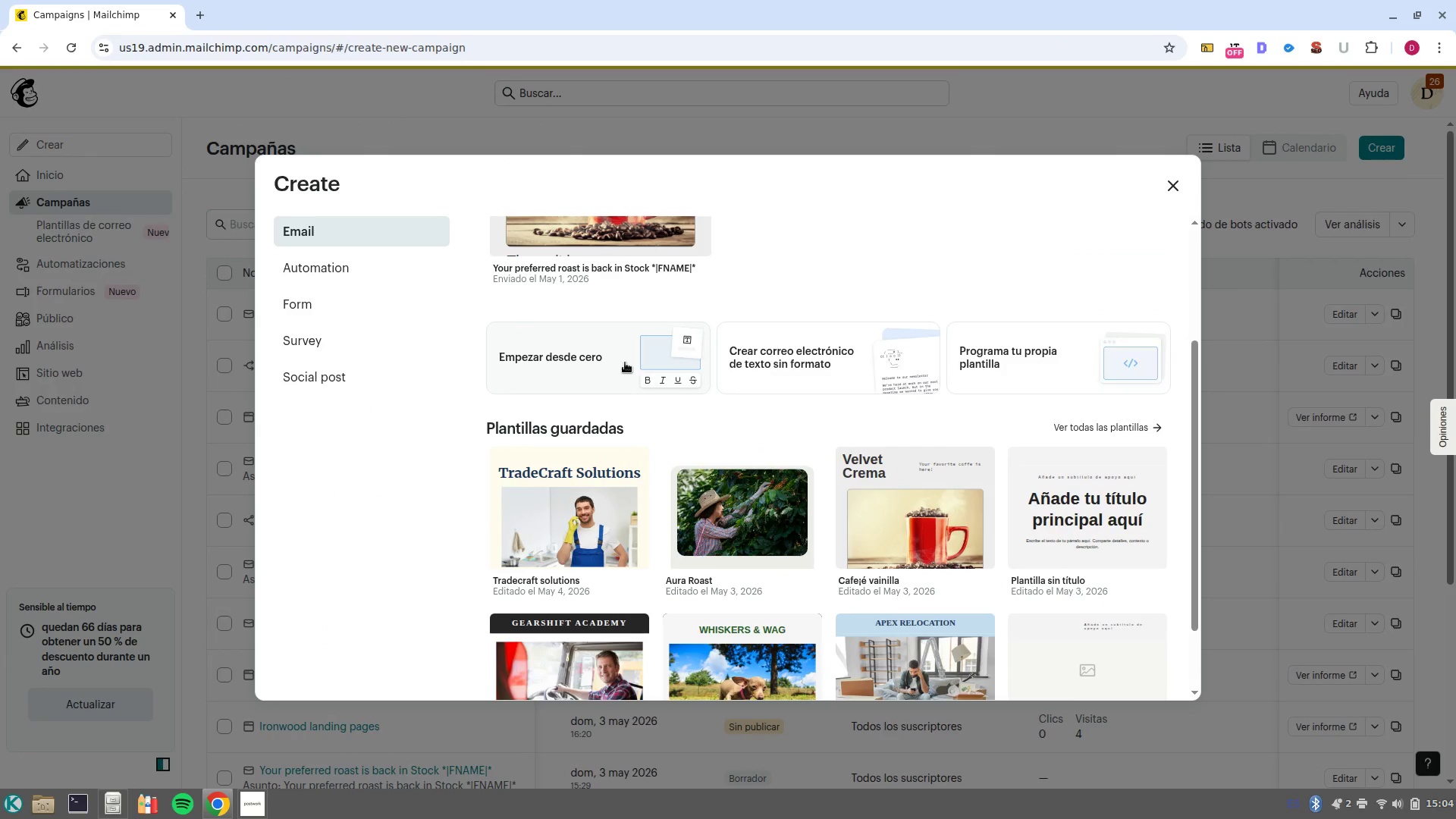 
left_click([860, 362])
 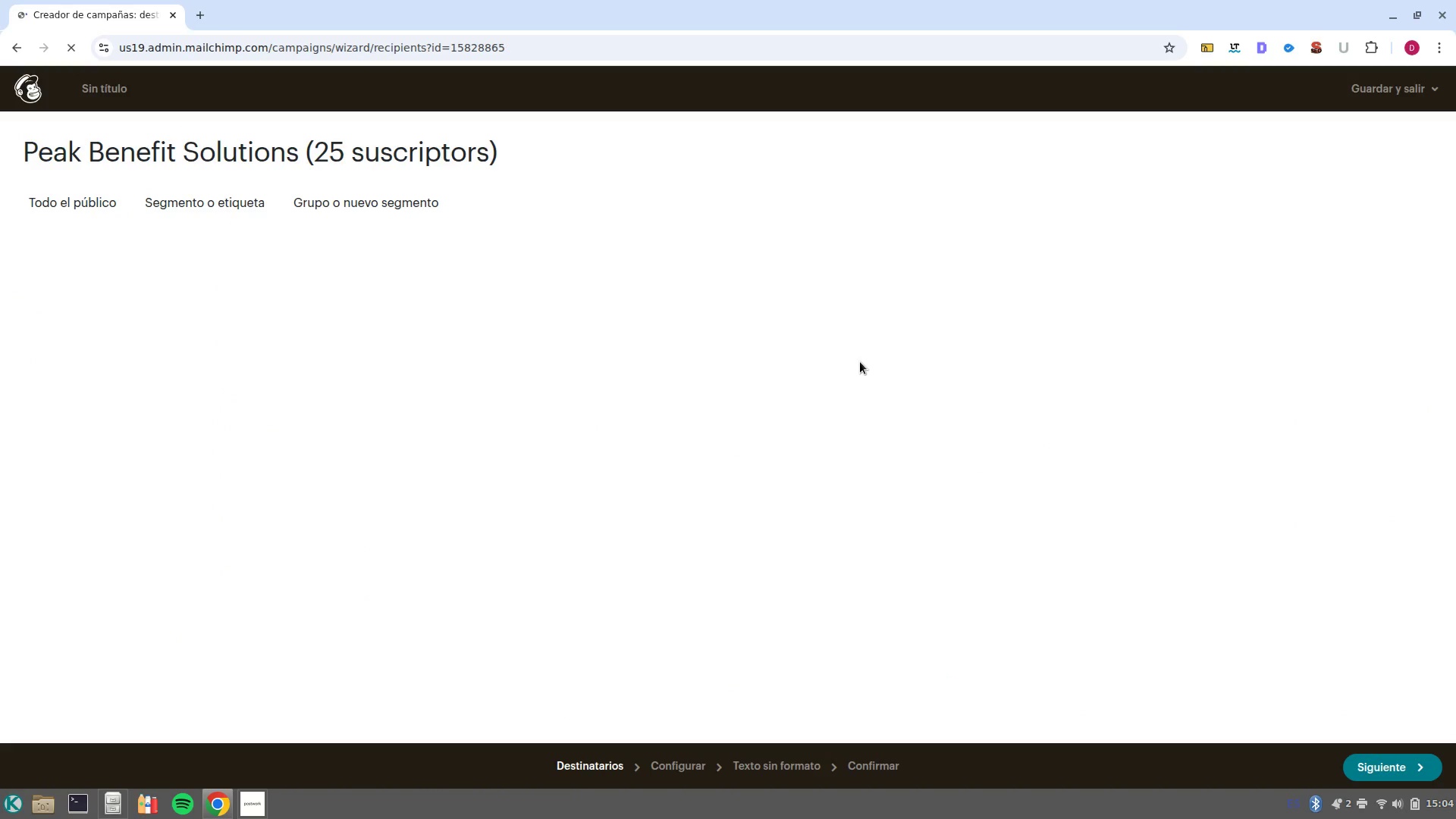 
wait(8.97)
 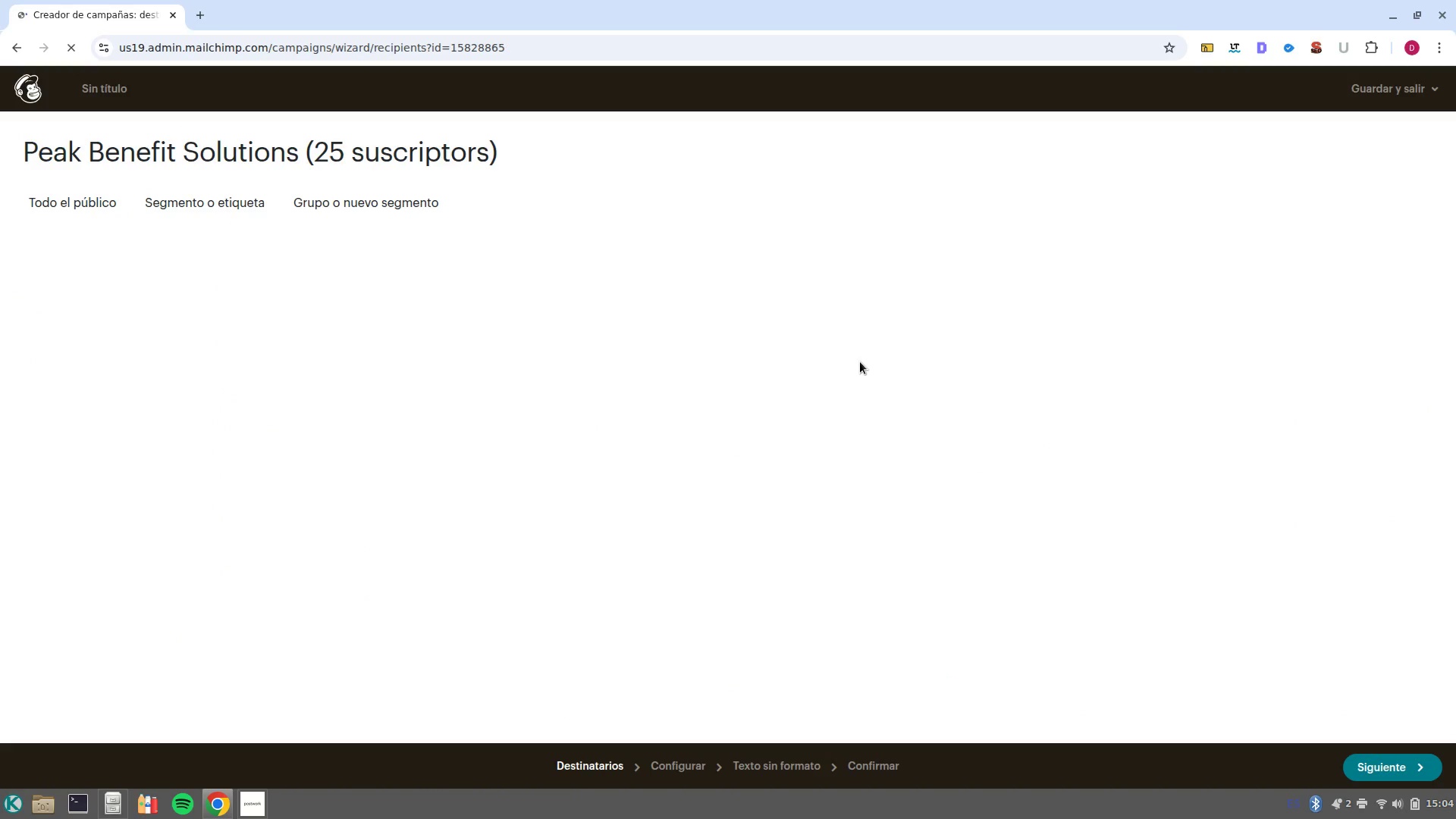 
left_click([253, 750])